 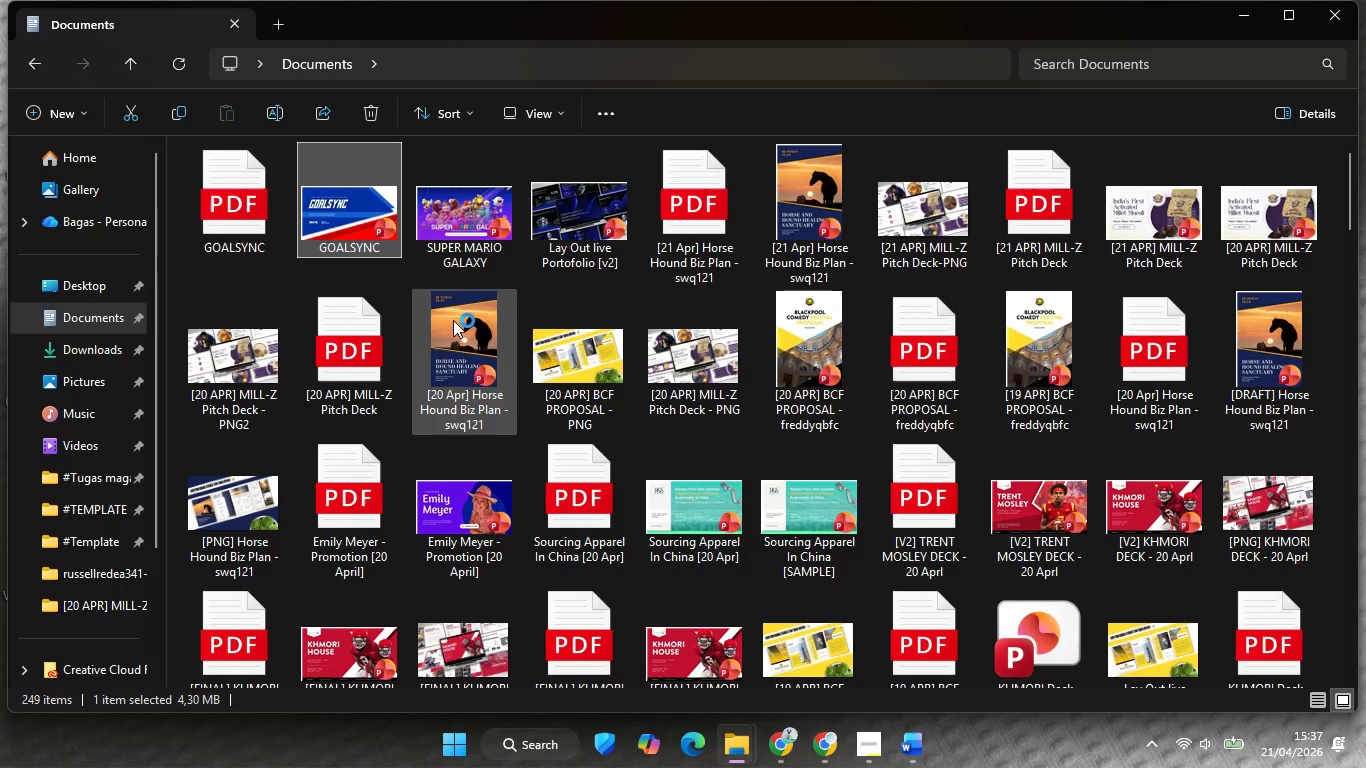 
scroll: coordinate [92, 460], scroll_direction: down, amount: 4.0
 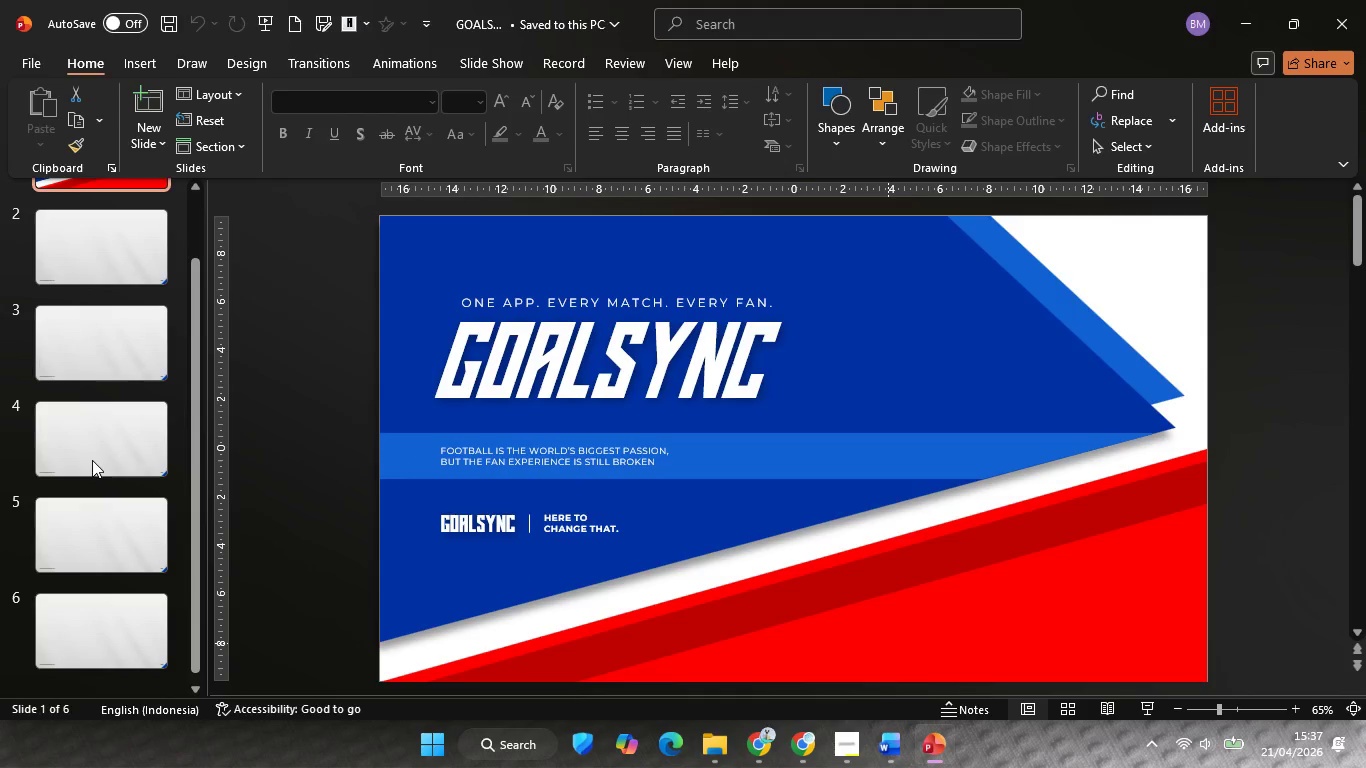 
left_click([92, 637])
 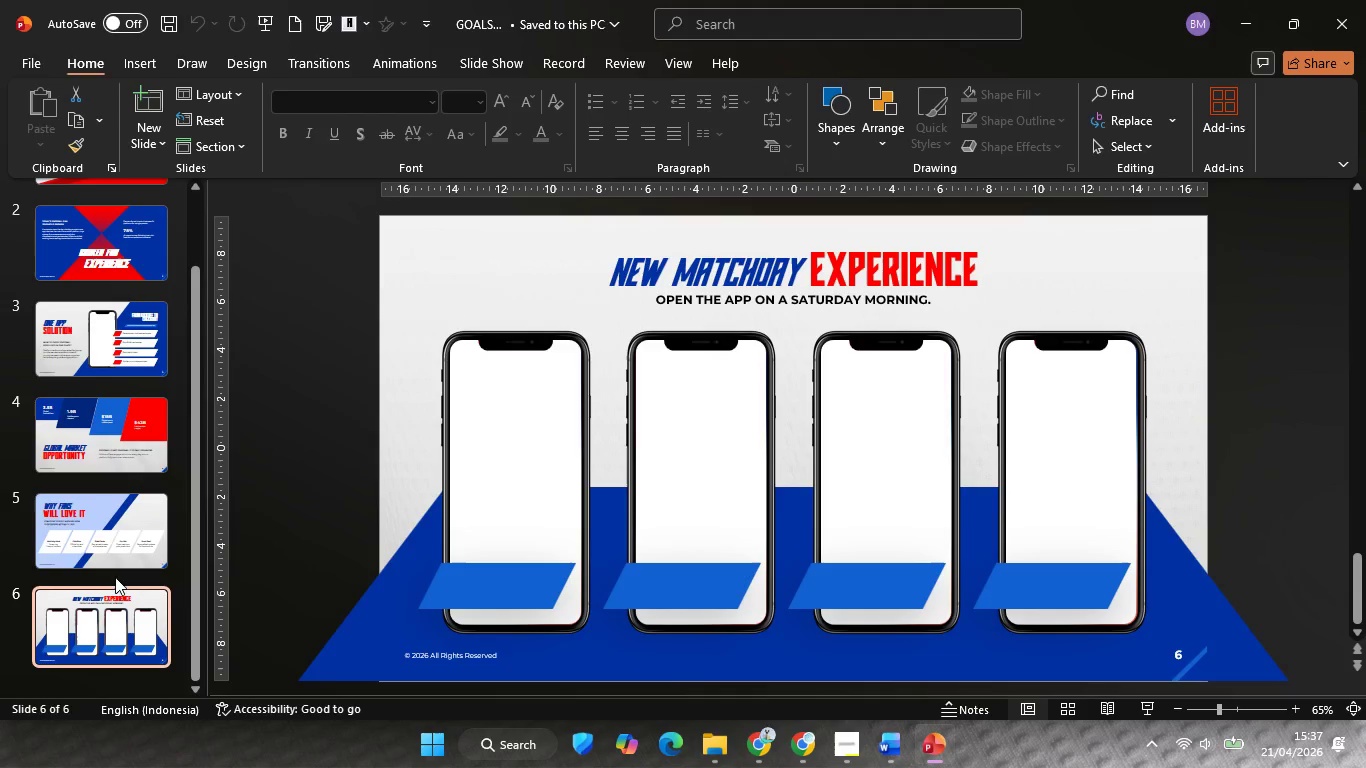 
left_click([126, 531])
 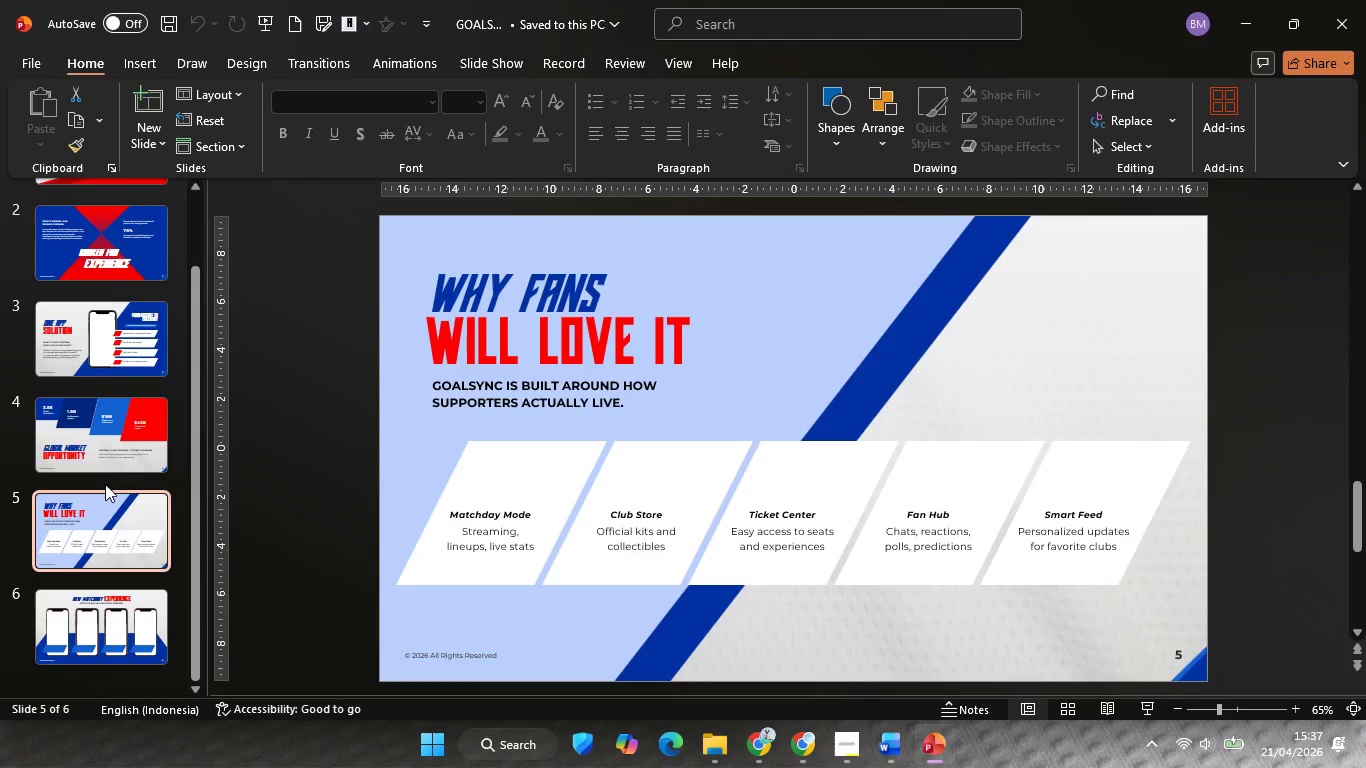 
scroll: coordinate [117, 526], scroll_direction: down, amount: 3.0
 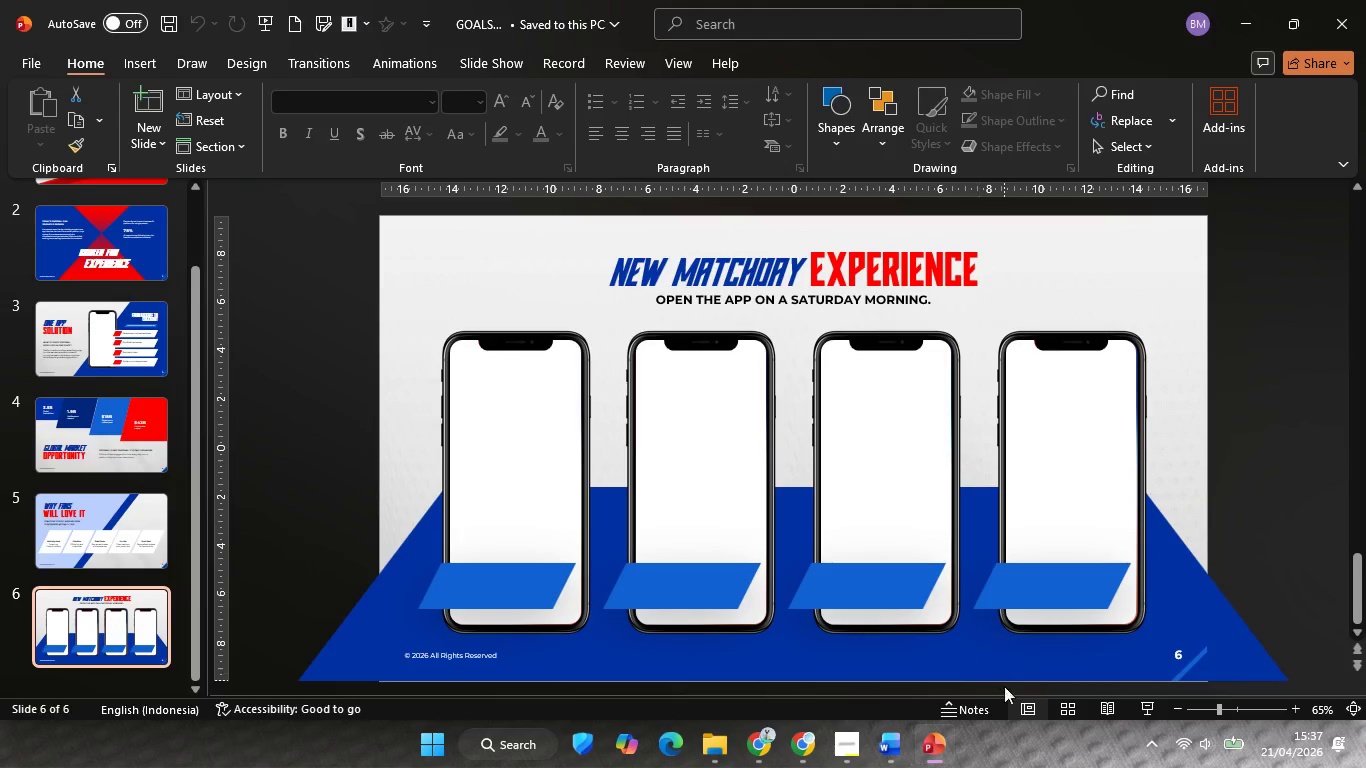 
mouse_move([910, 748])
 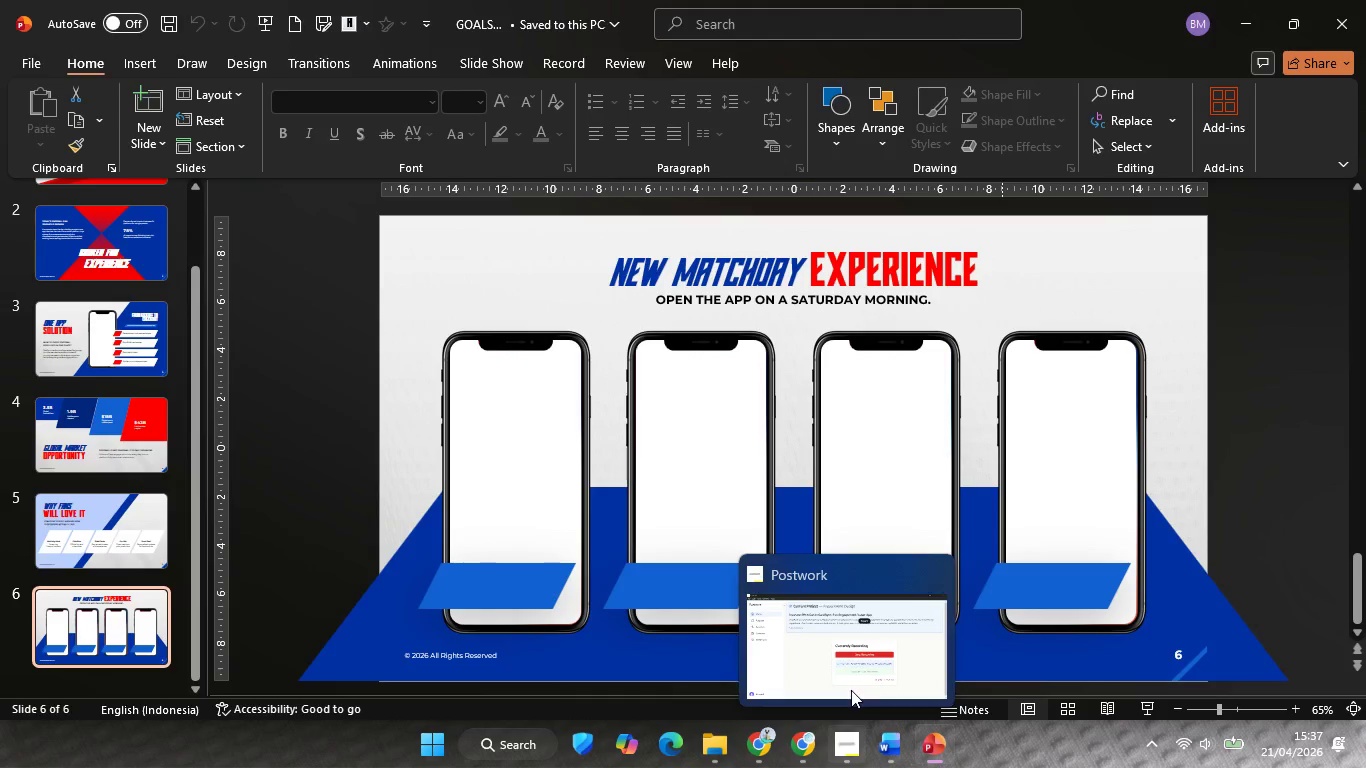 
left_click([856, 661])
 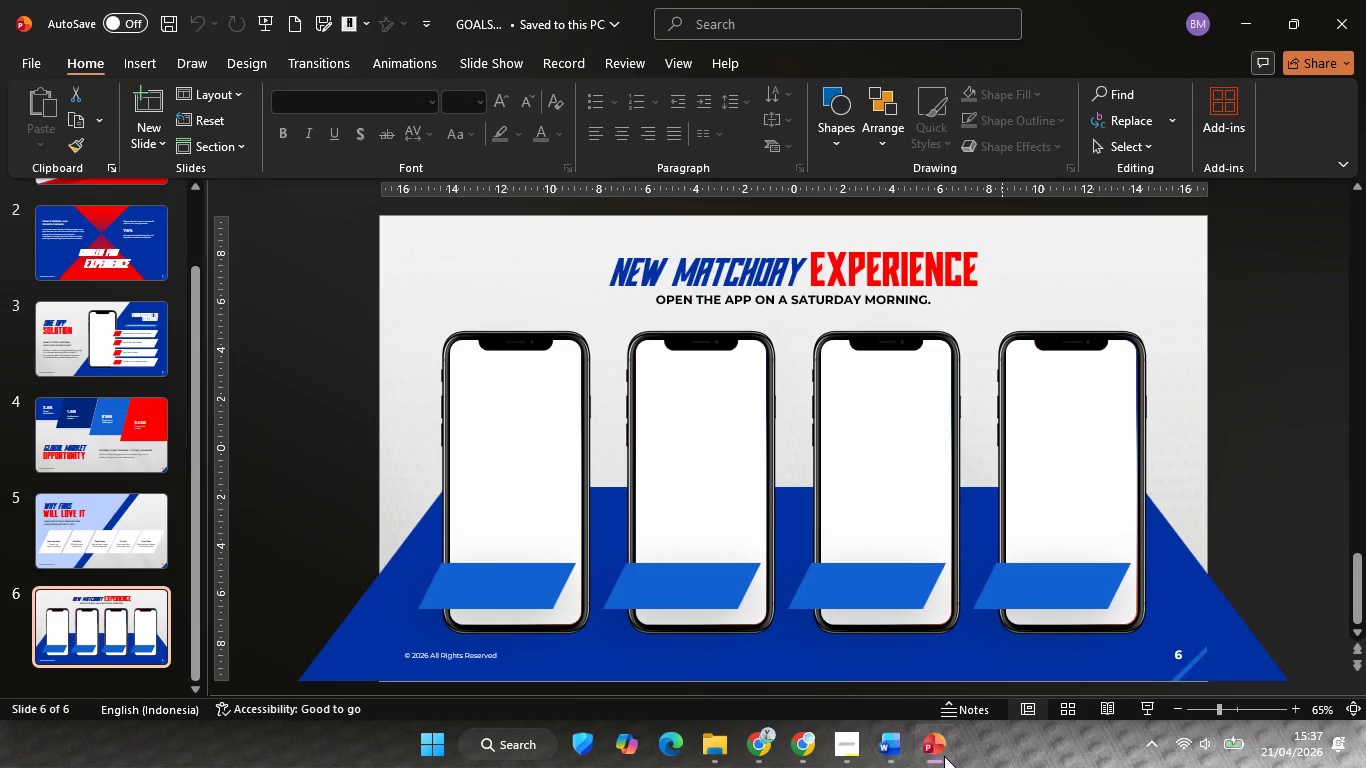 
left_click([944, 756])
 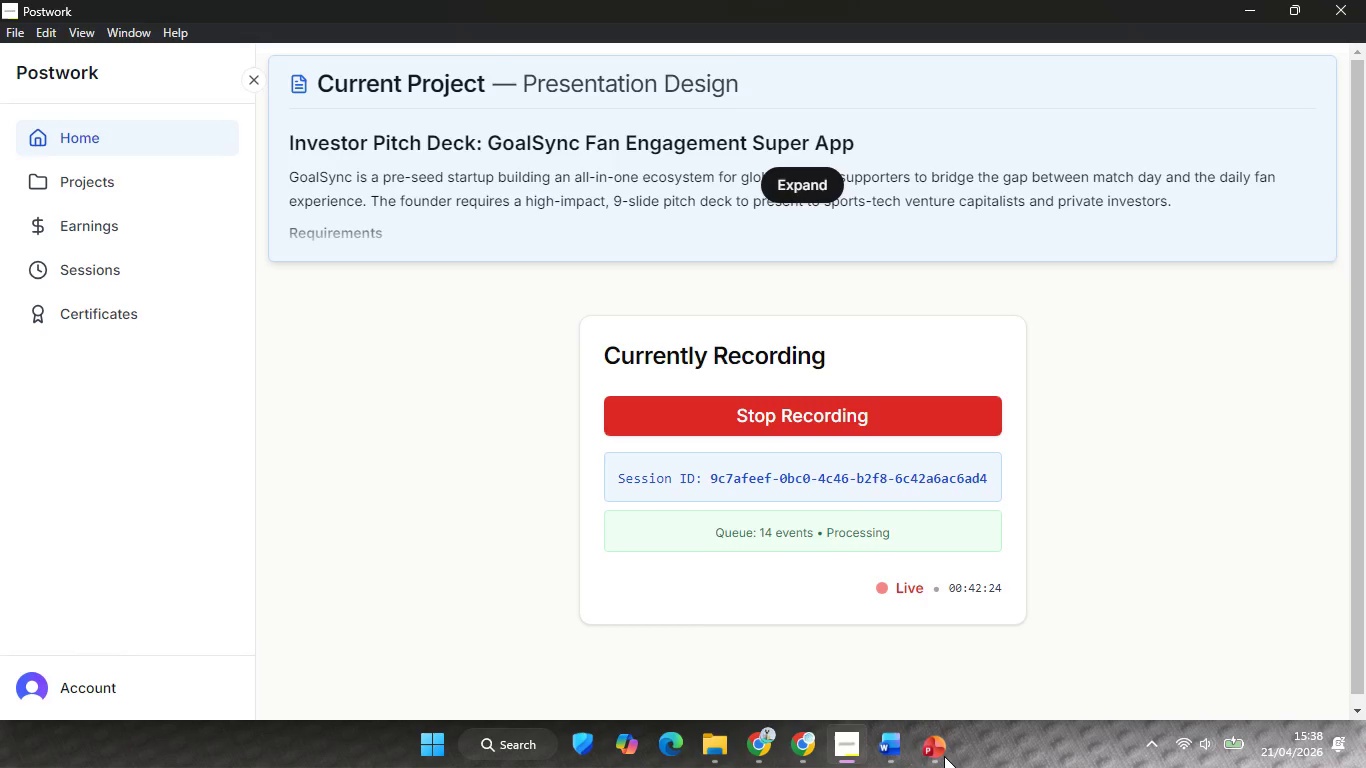 
left_click([944, 756])
 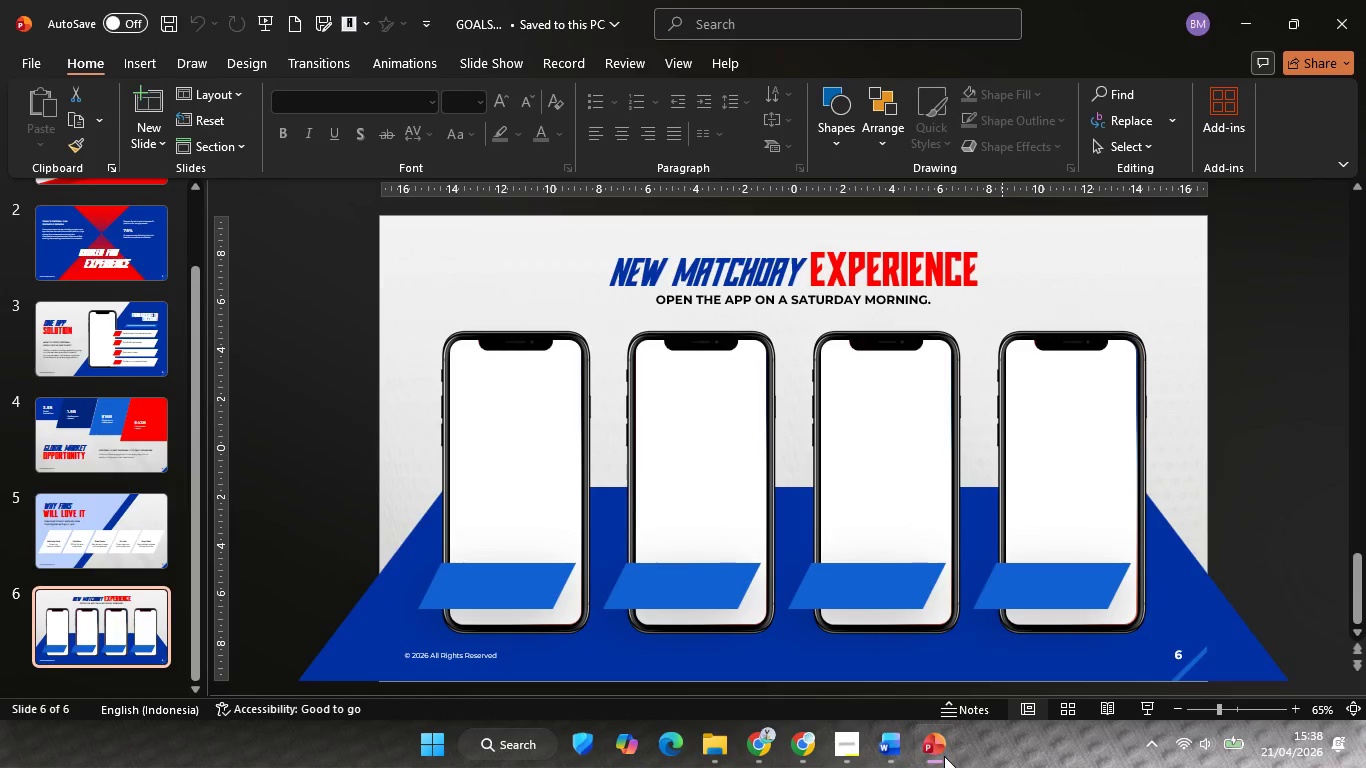 
left_click([121, 428])
 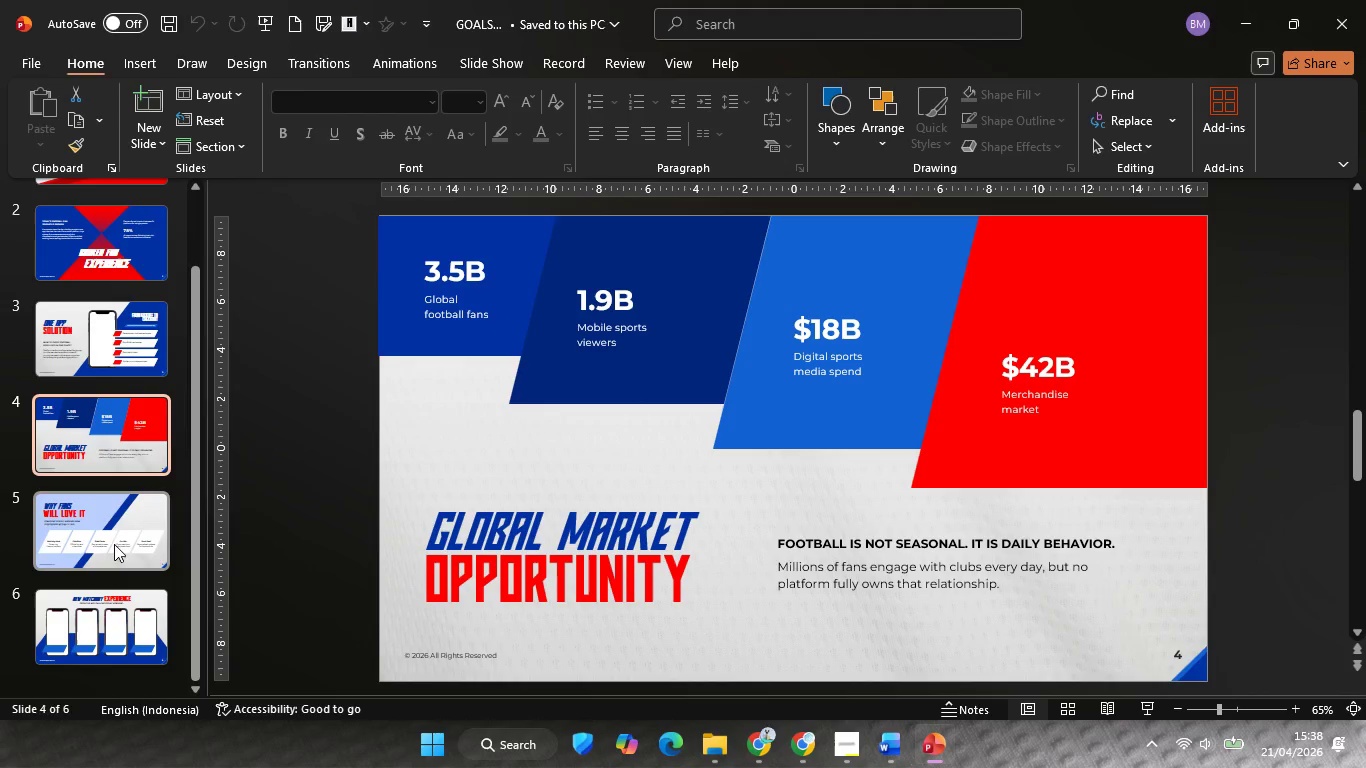 
left_click([95, 571])
 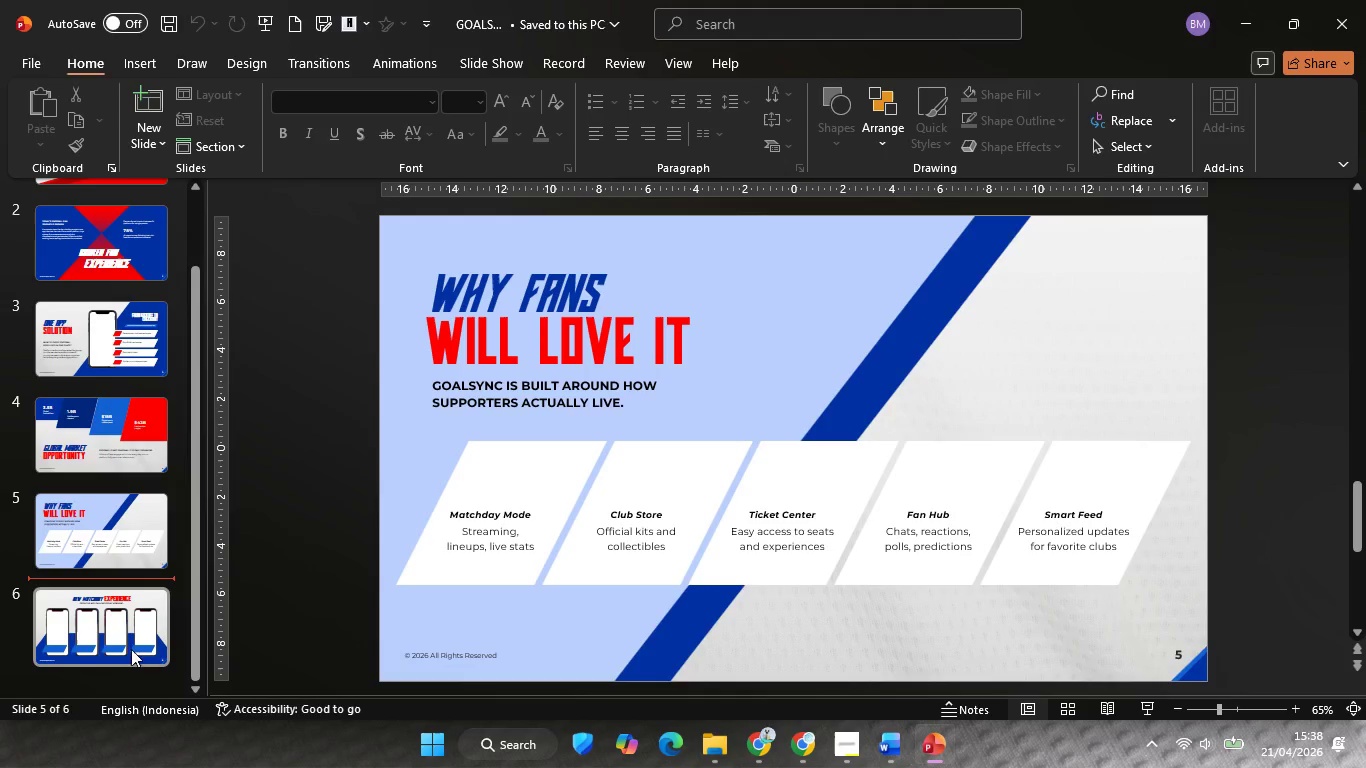 
left_click([103, 636])
 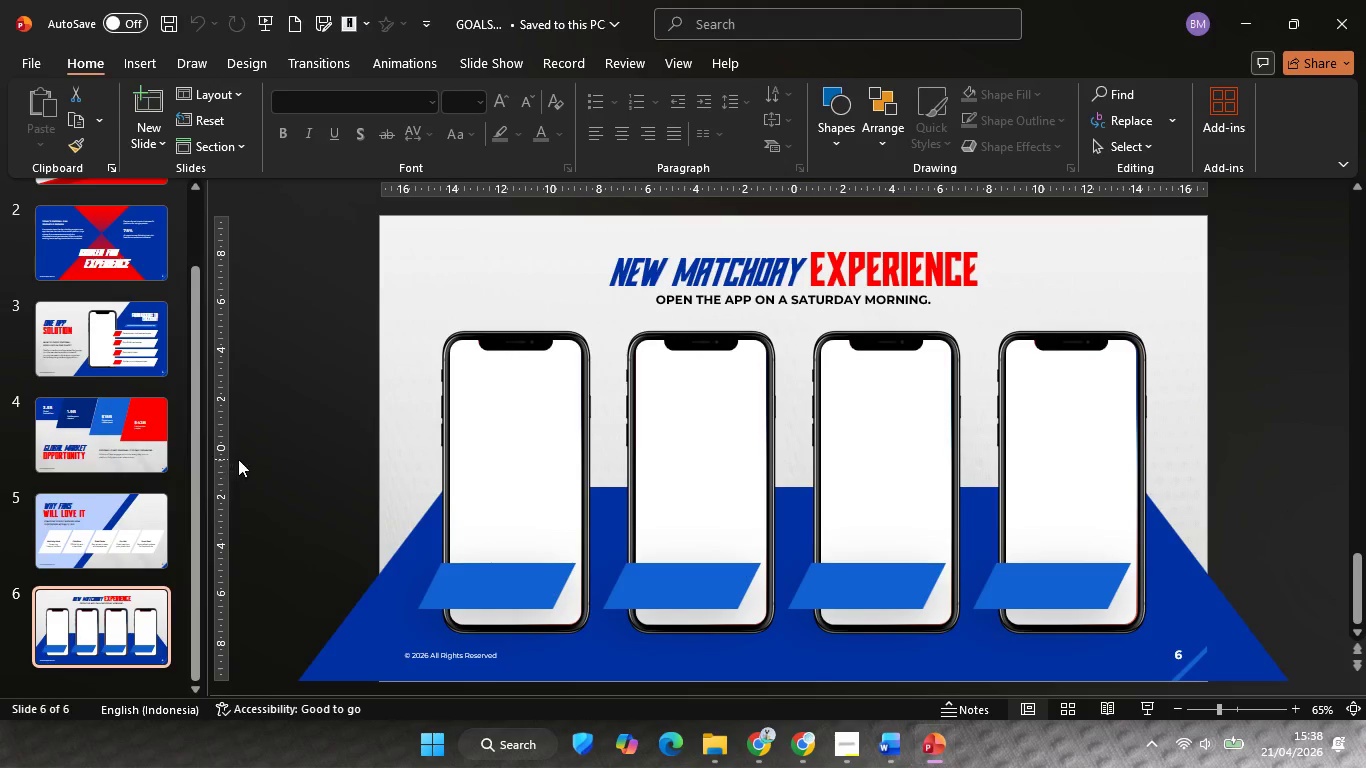 
left_click([110, 540])
 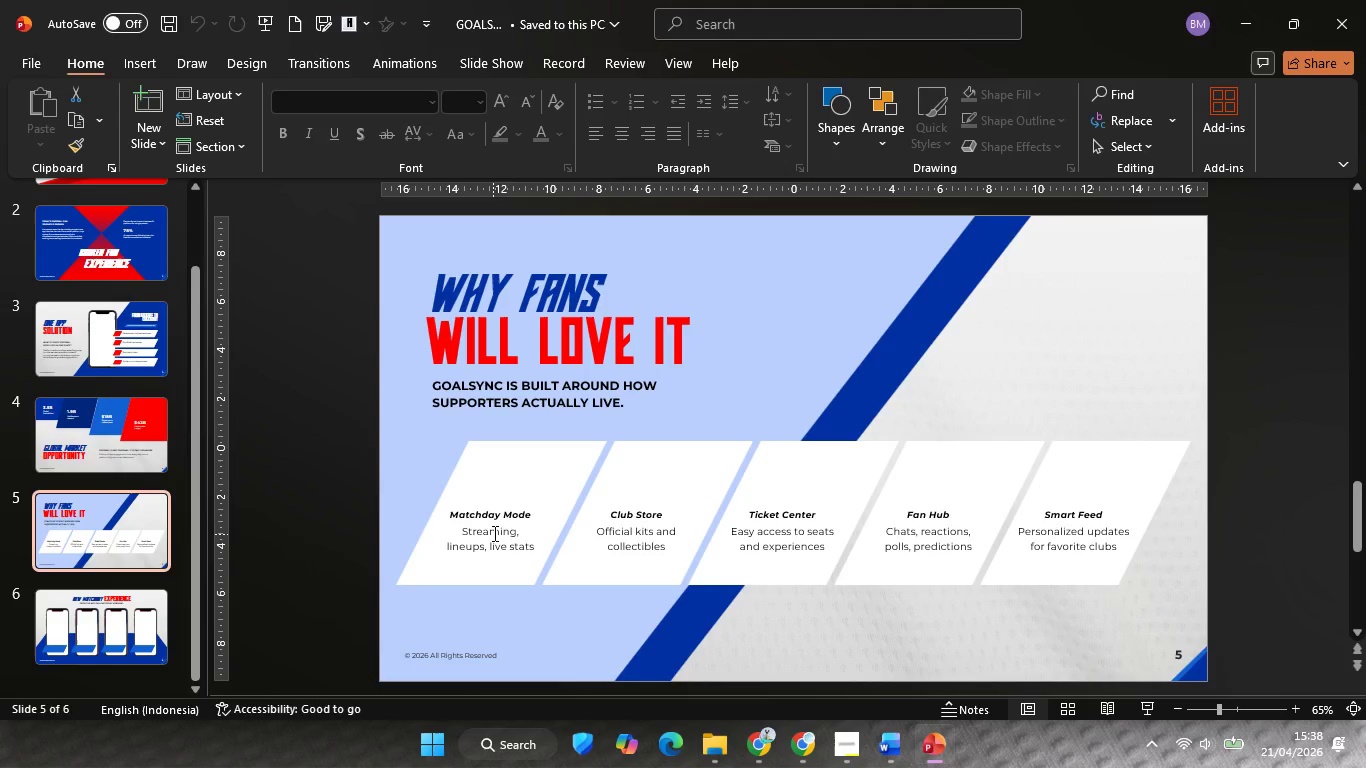 
left_click([493, 533])
 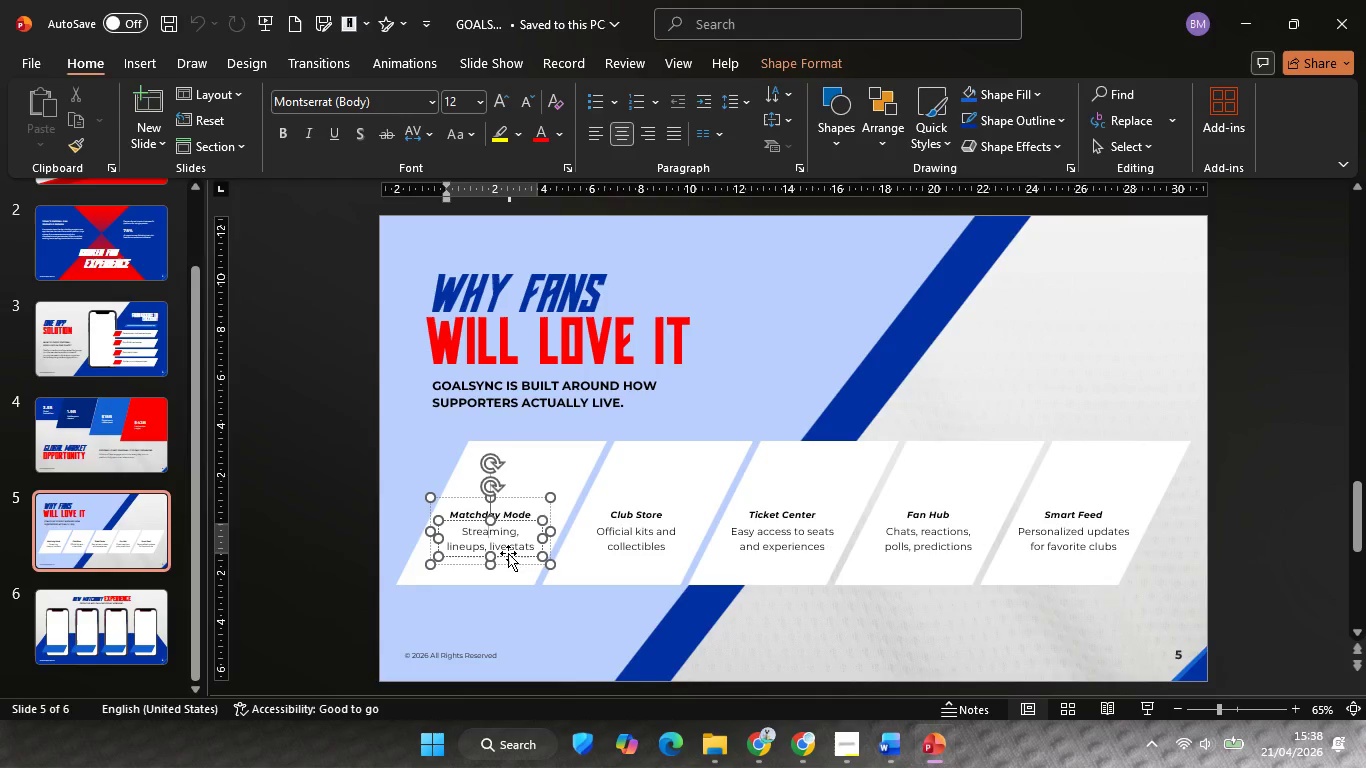 
left_click([508, 553])
 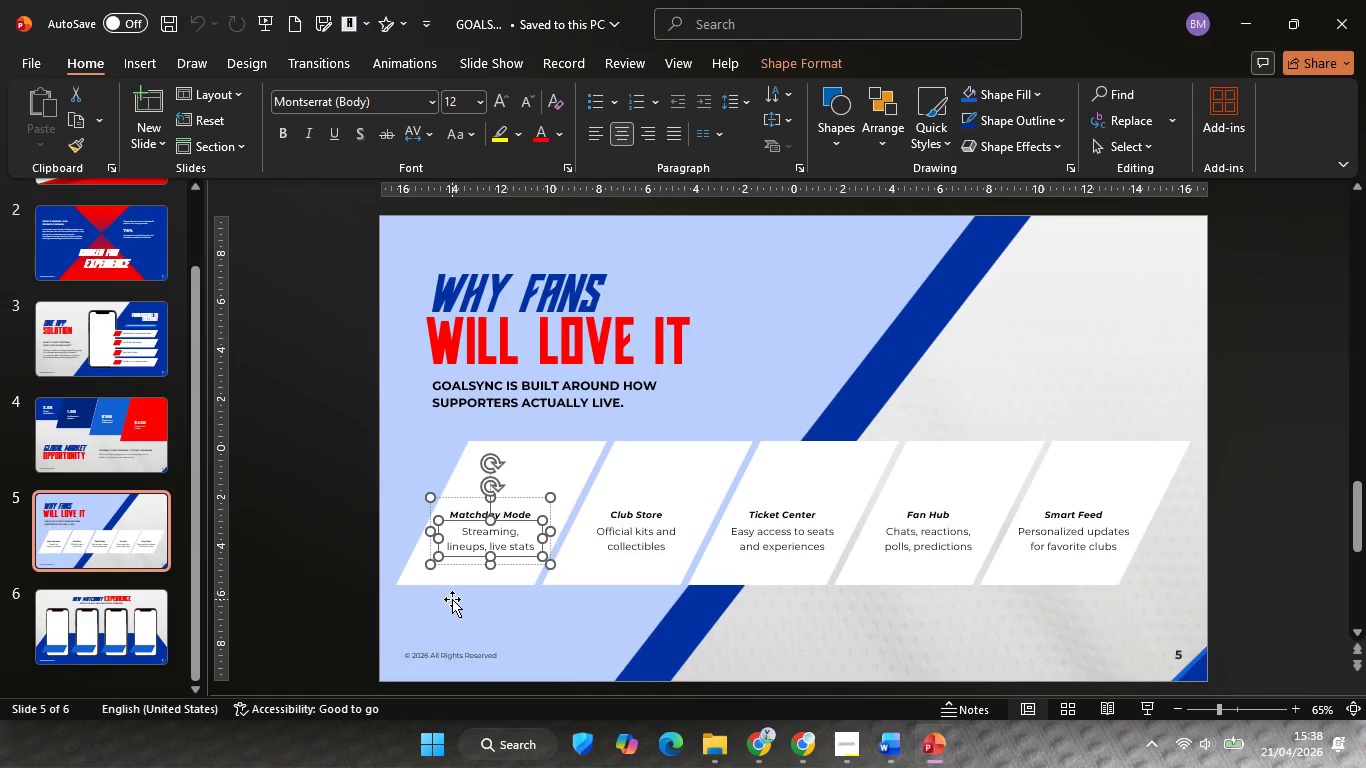 
key(Control+C)
 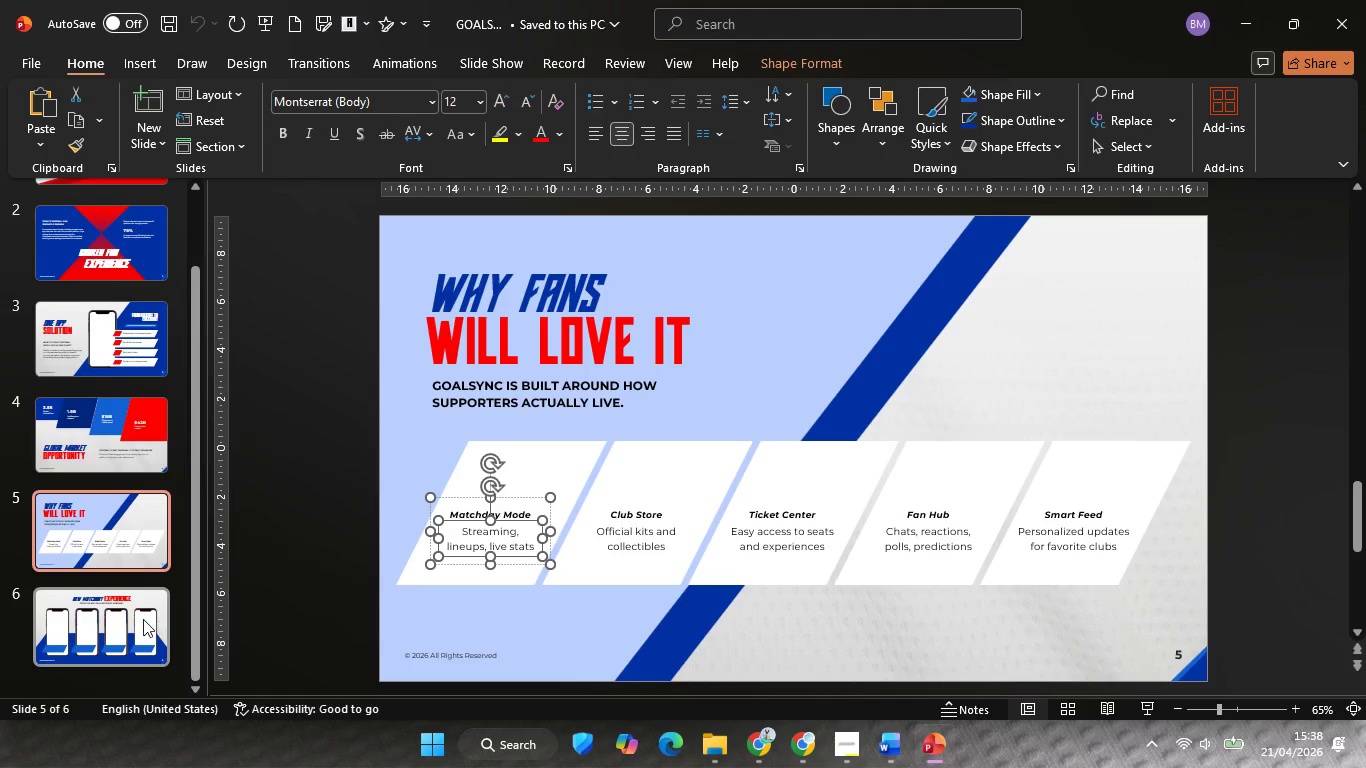 
left_click([143, 619])
 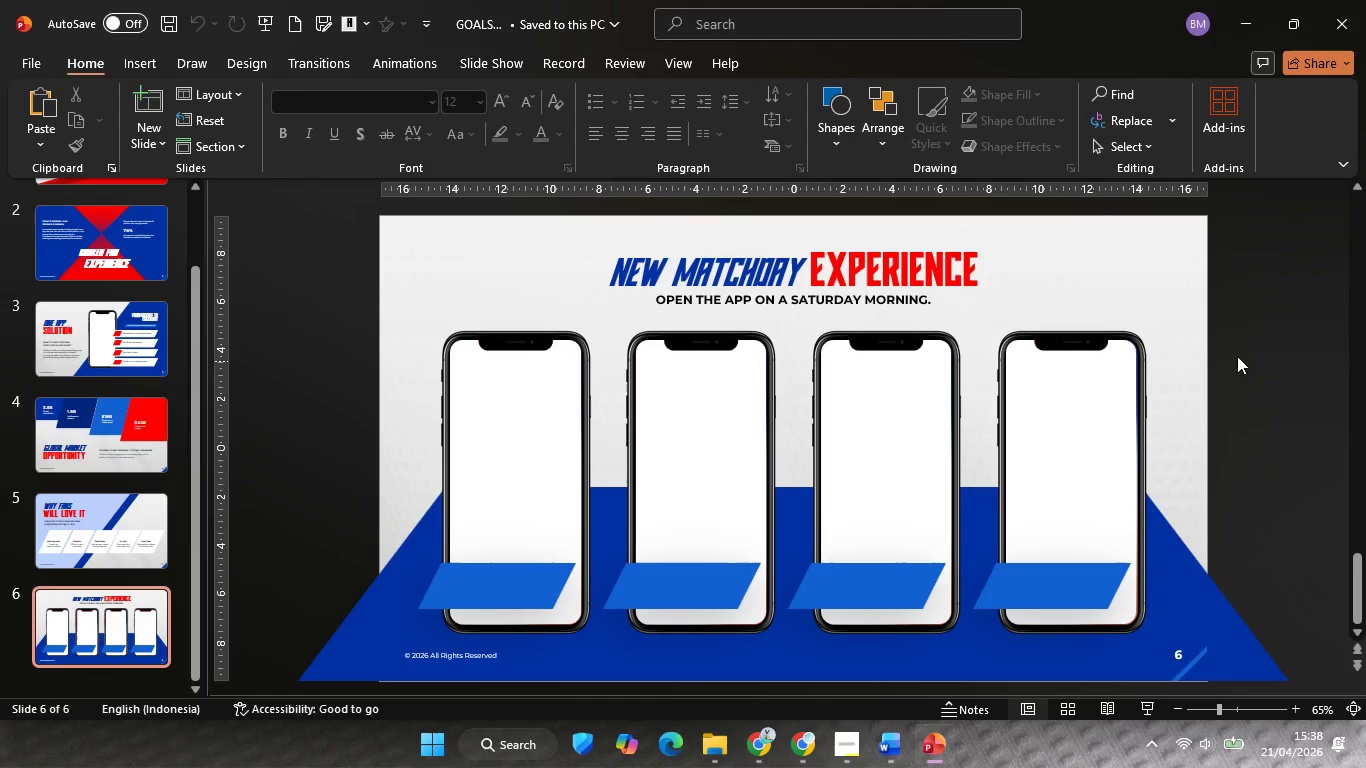 
left_click([1358, 18])
 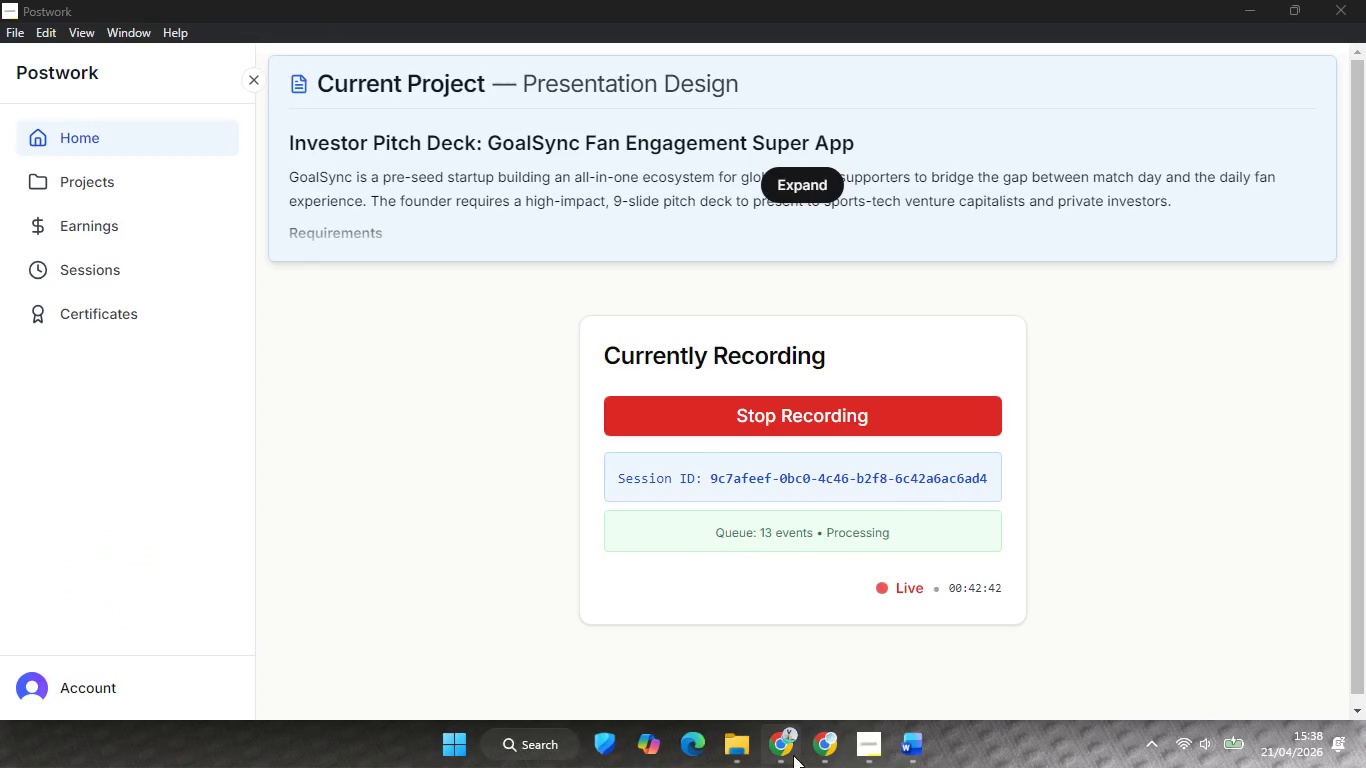 
left_click([744, 754])
 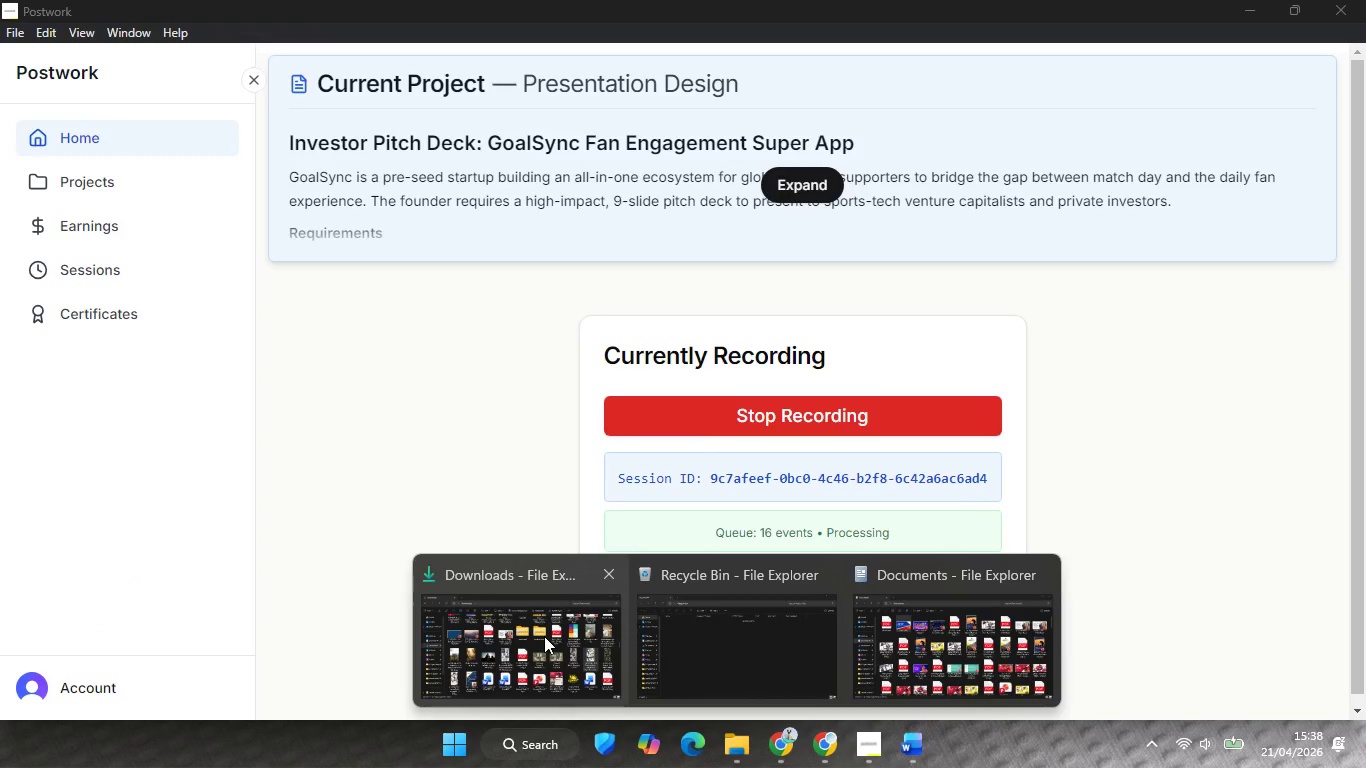 
left_click([544, 636])
 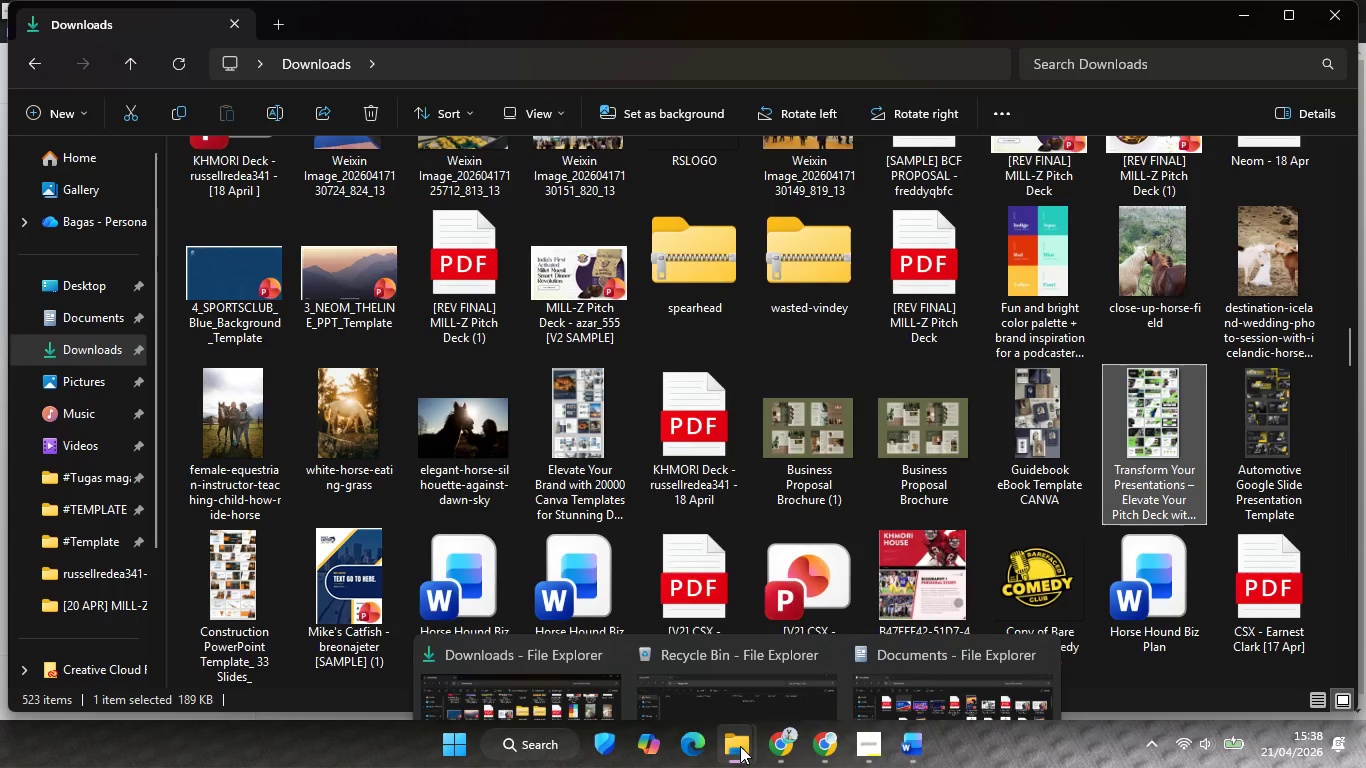 
left_click([966, 665])
 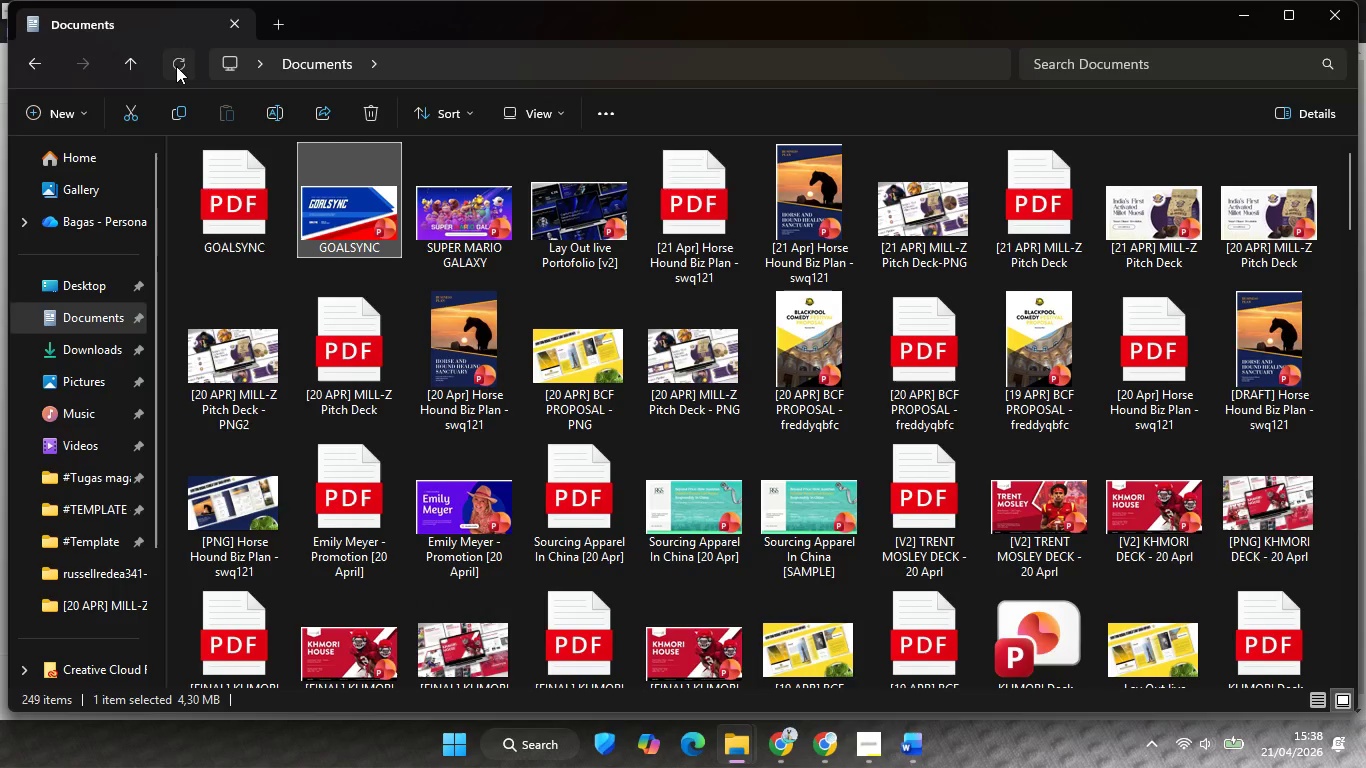 
wait(6.59)
 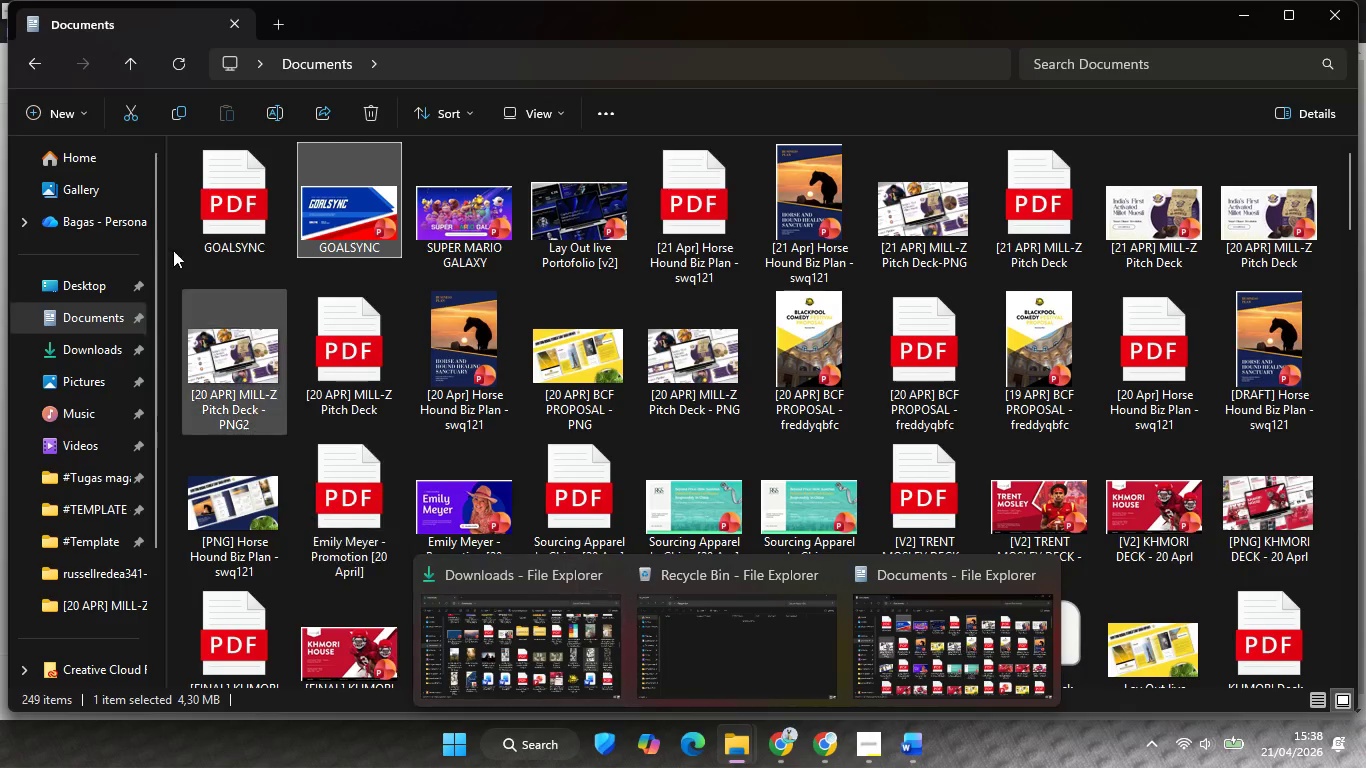 
double_click([347, 223])
 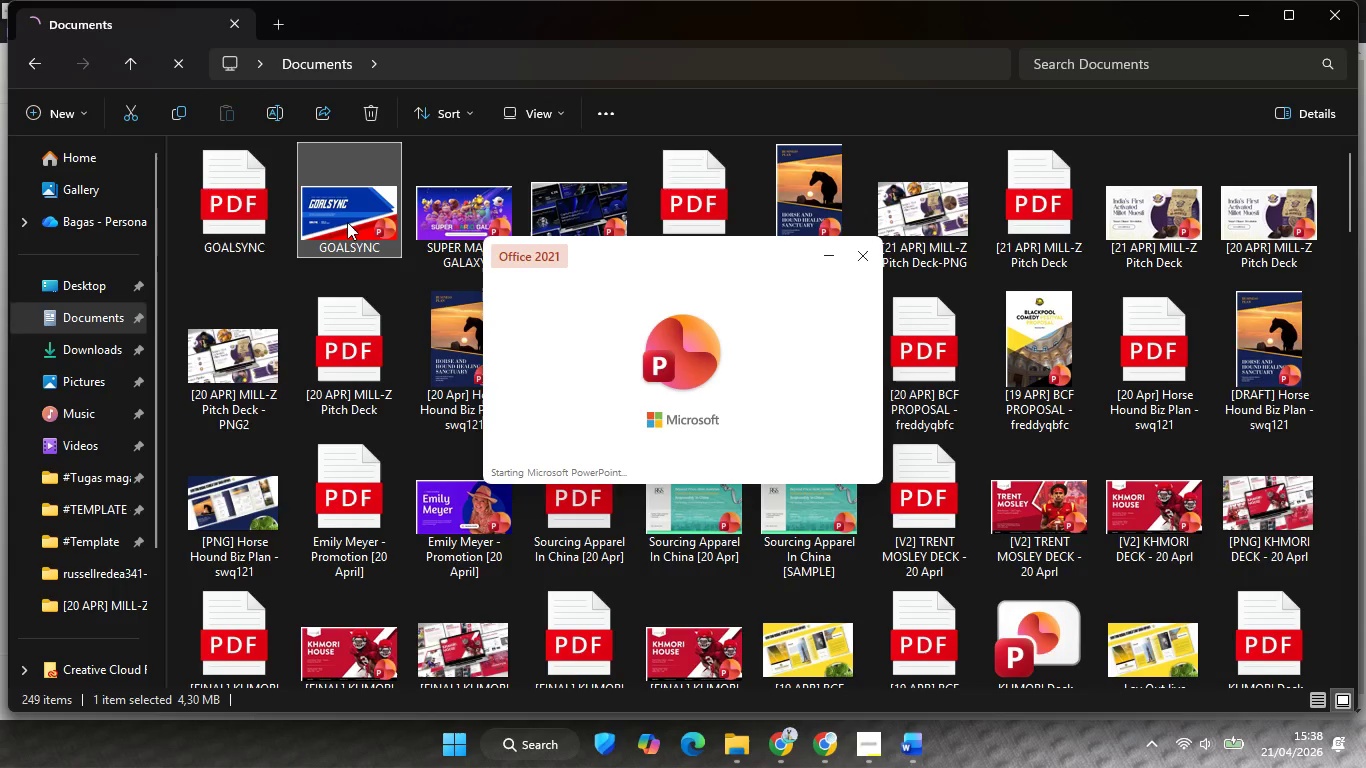 
wait(9.56)
 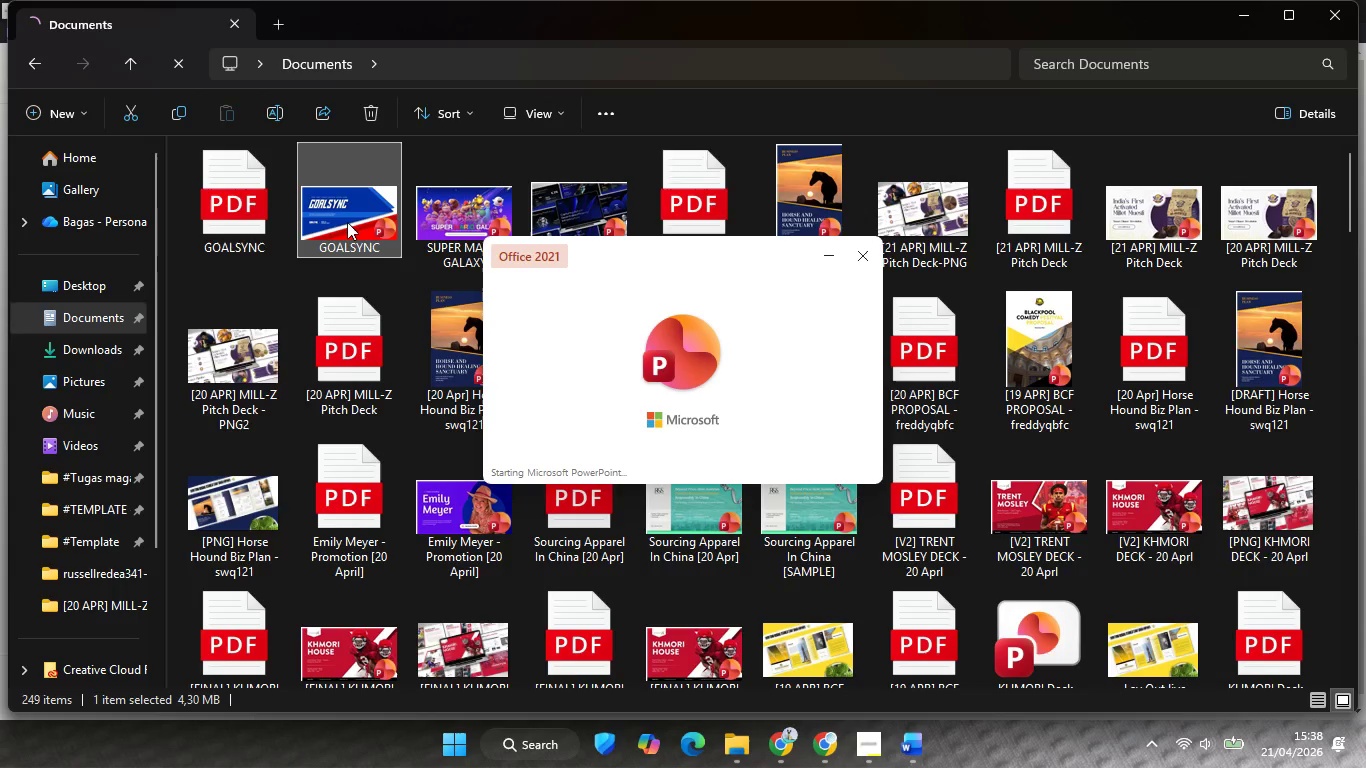 
scroll: coordinate [85, 482], scroll_direction: down, amount: 11.0
 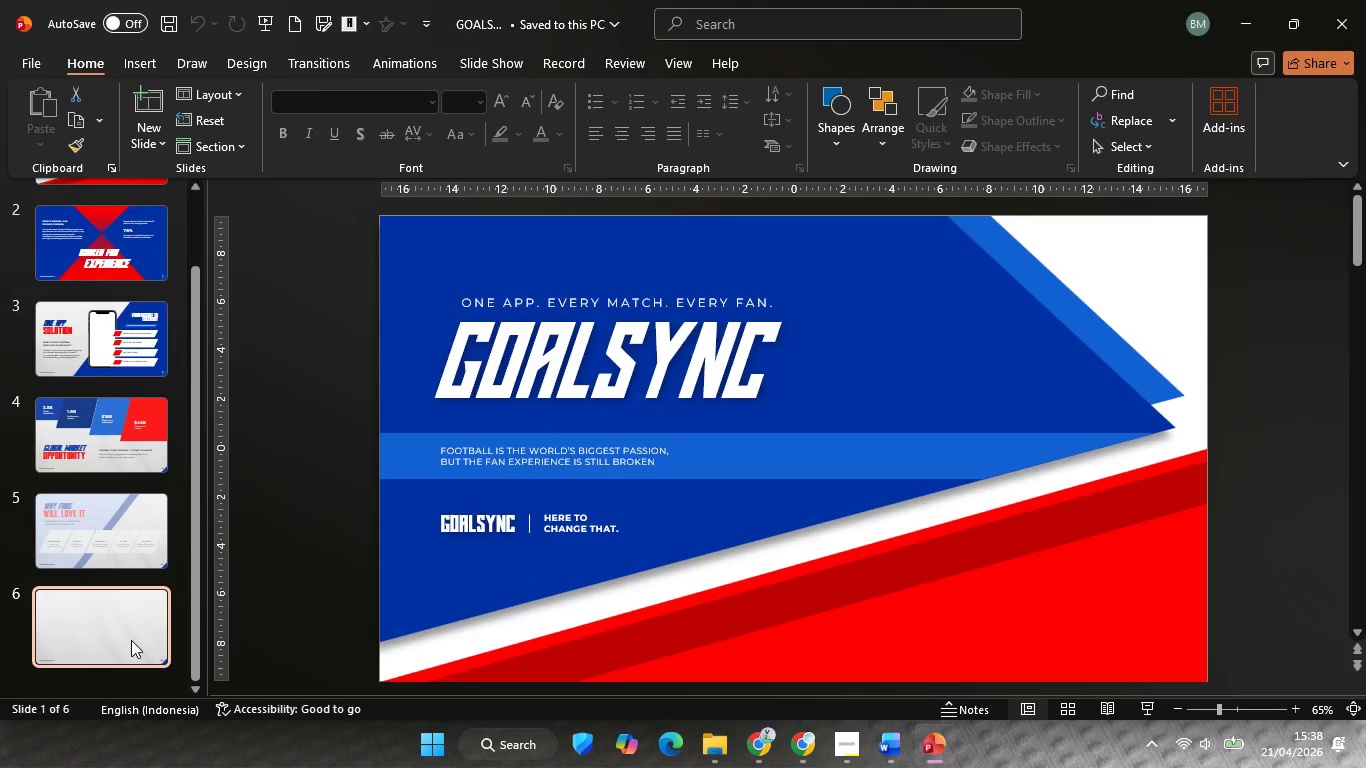 
wait(5.15)
 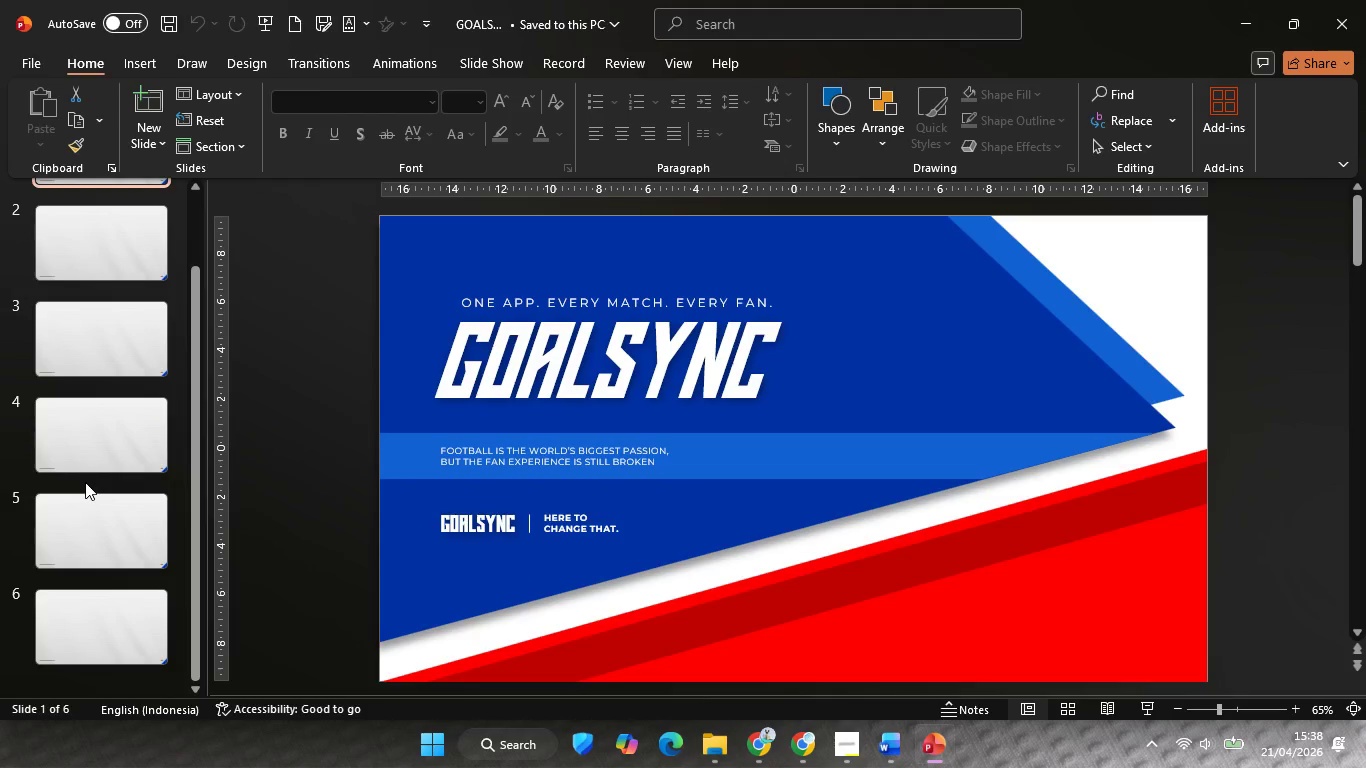 
left_click([1275, 382])
 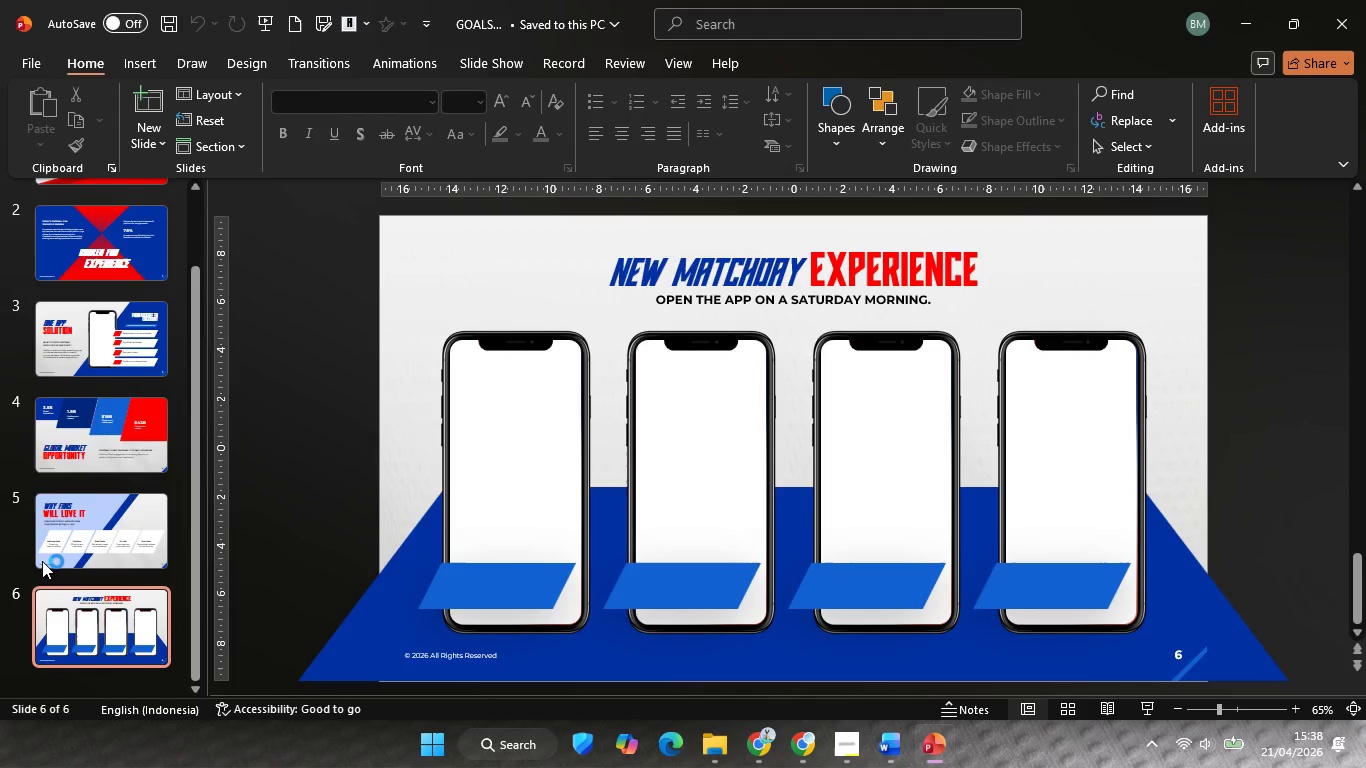 
left_click([836, 754])